 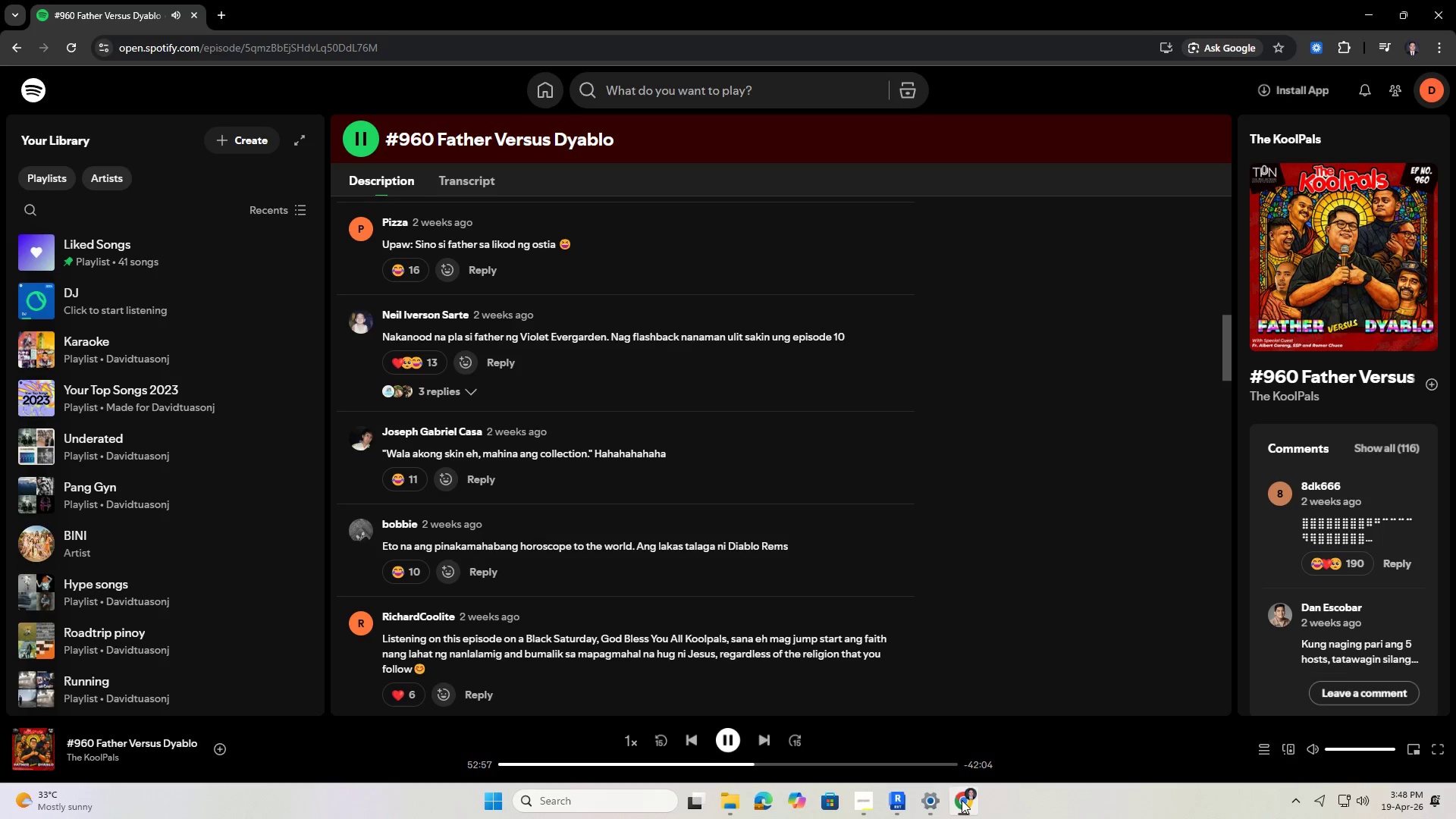 
left_click([795, 746])
 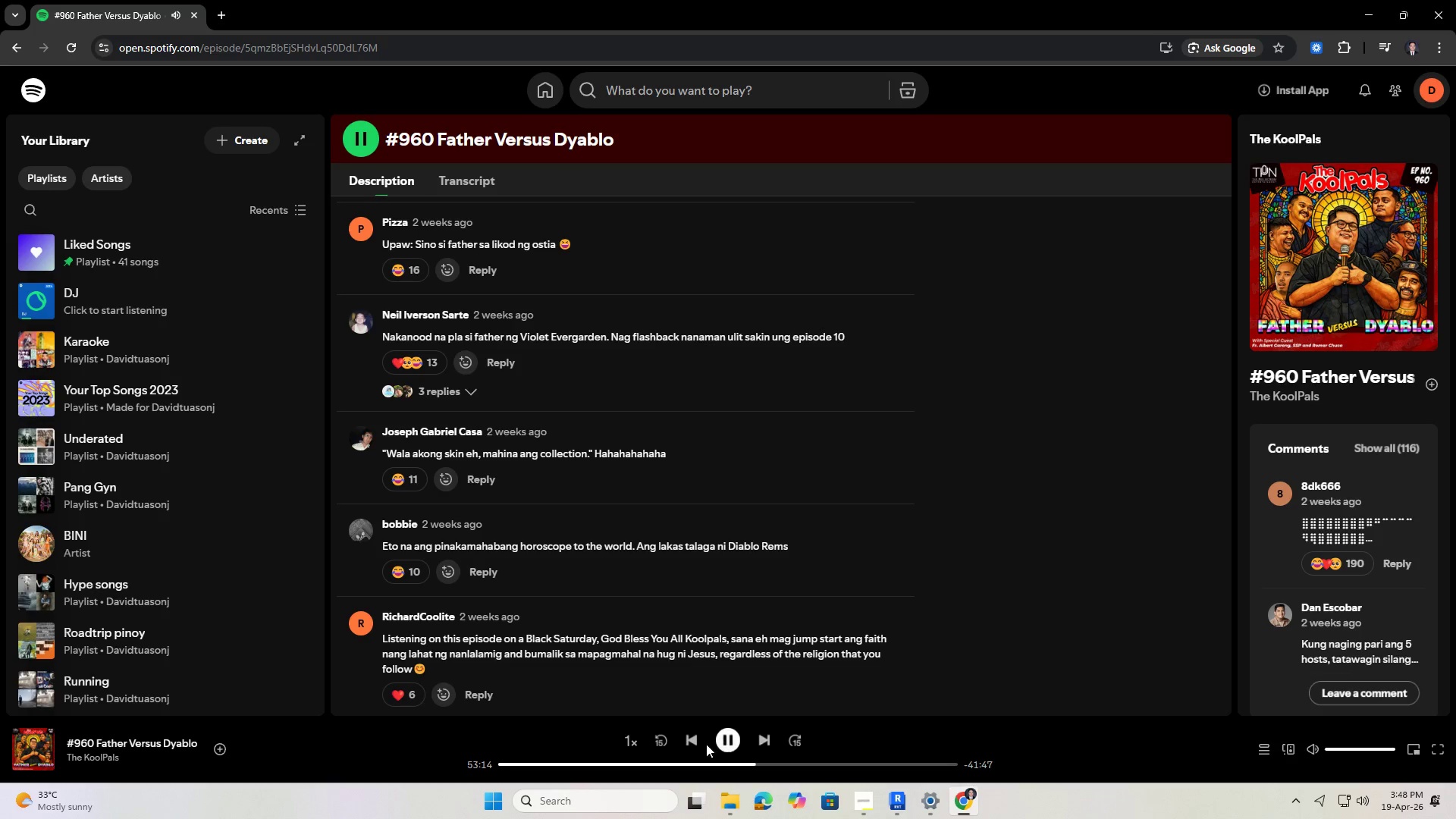 
left_click([795, 737])
 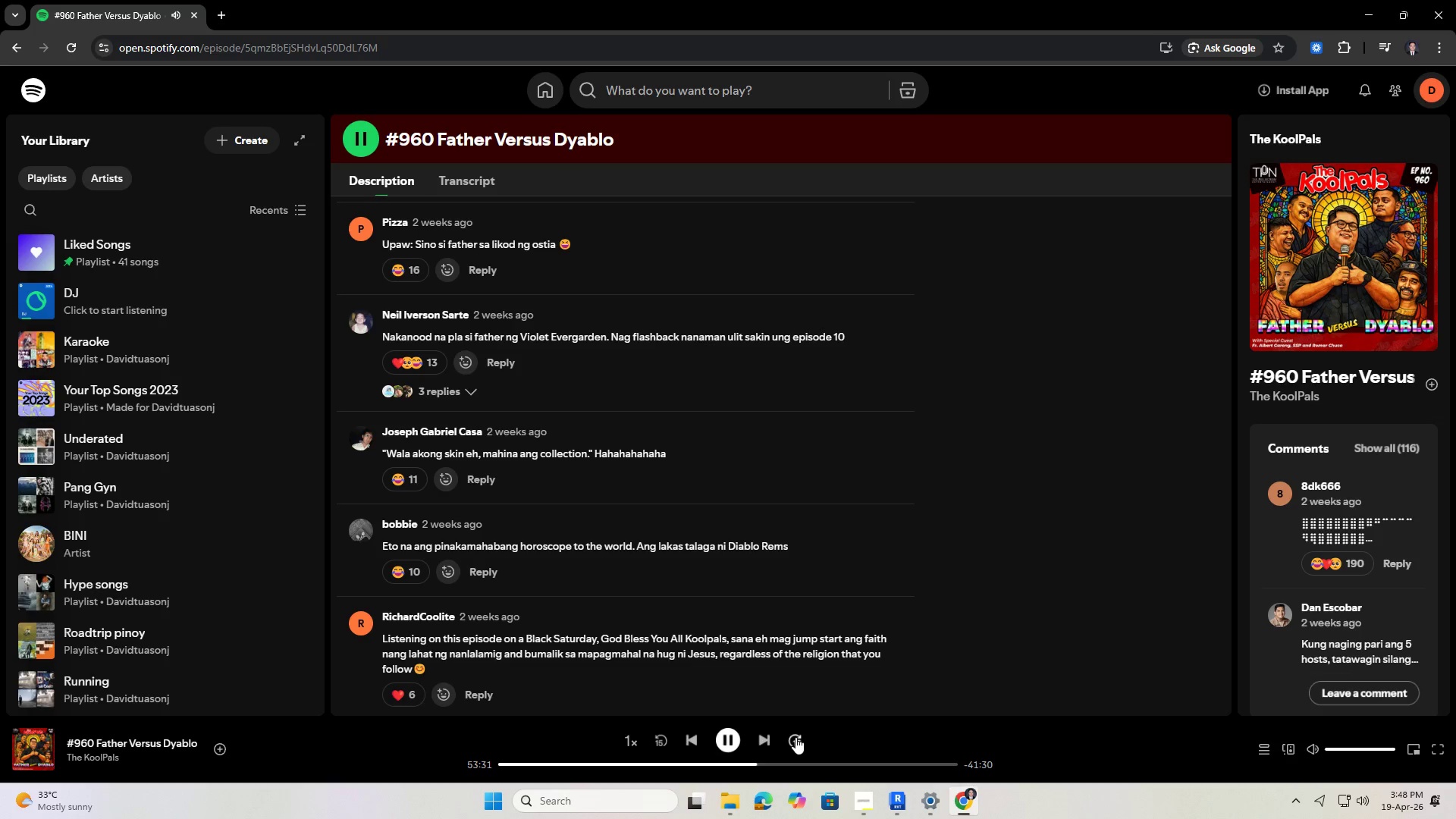 
left_click([795, 737])
 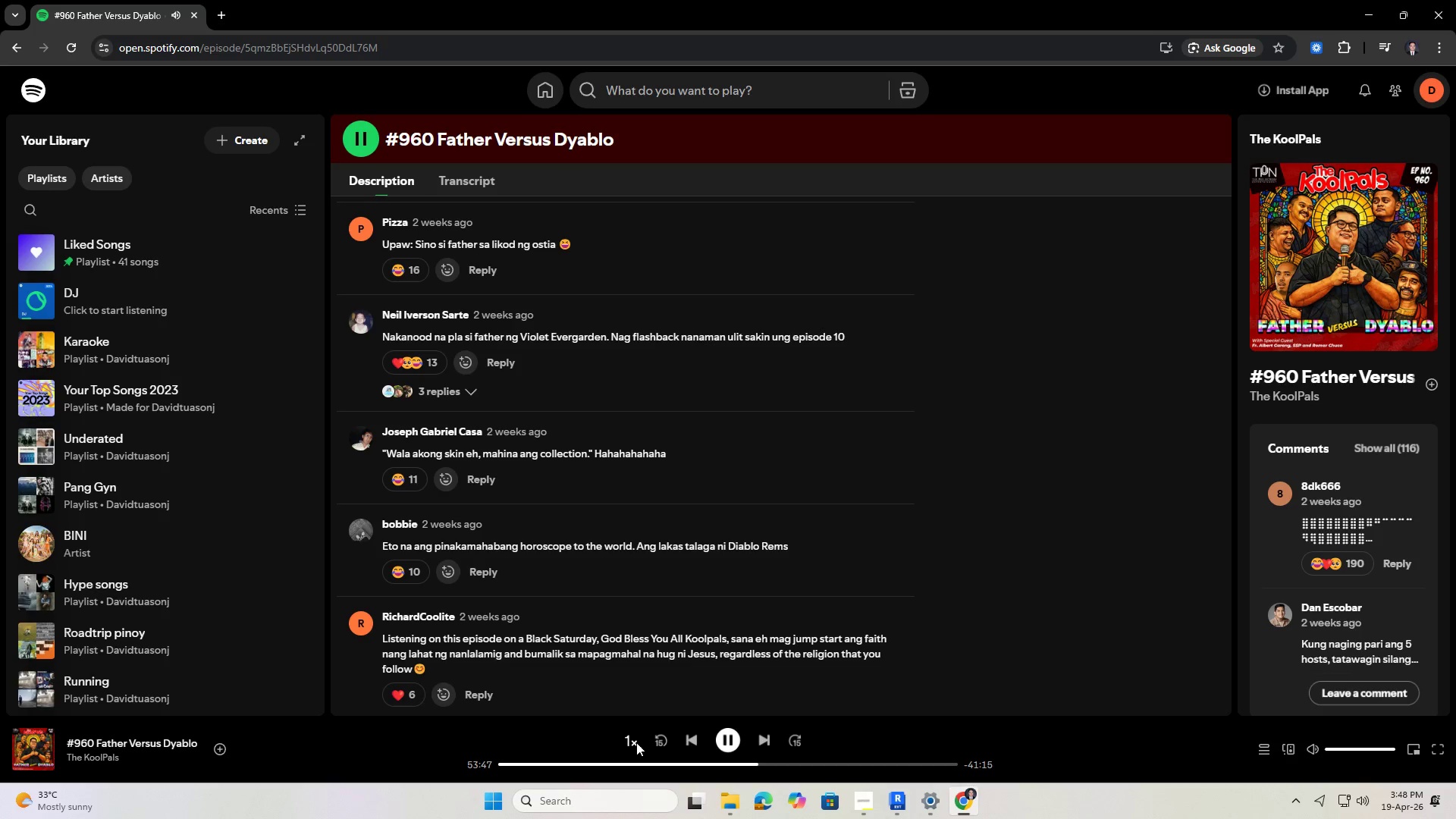 
left_click([658, 740])
 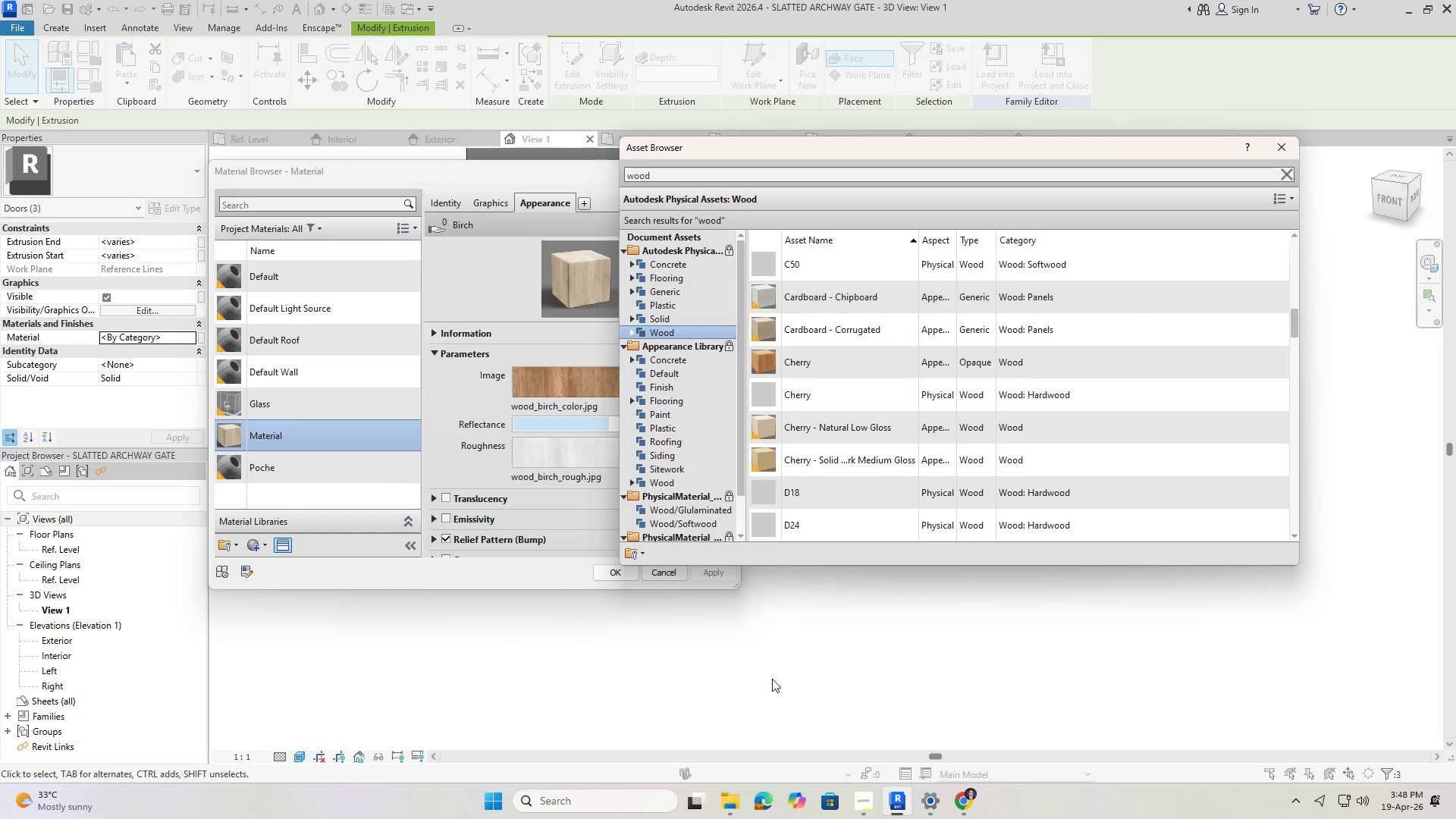 
scroll: coordinate [814, 435], scroll_direction: down, amount: 3.0
 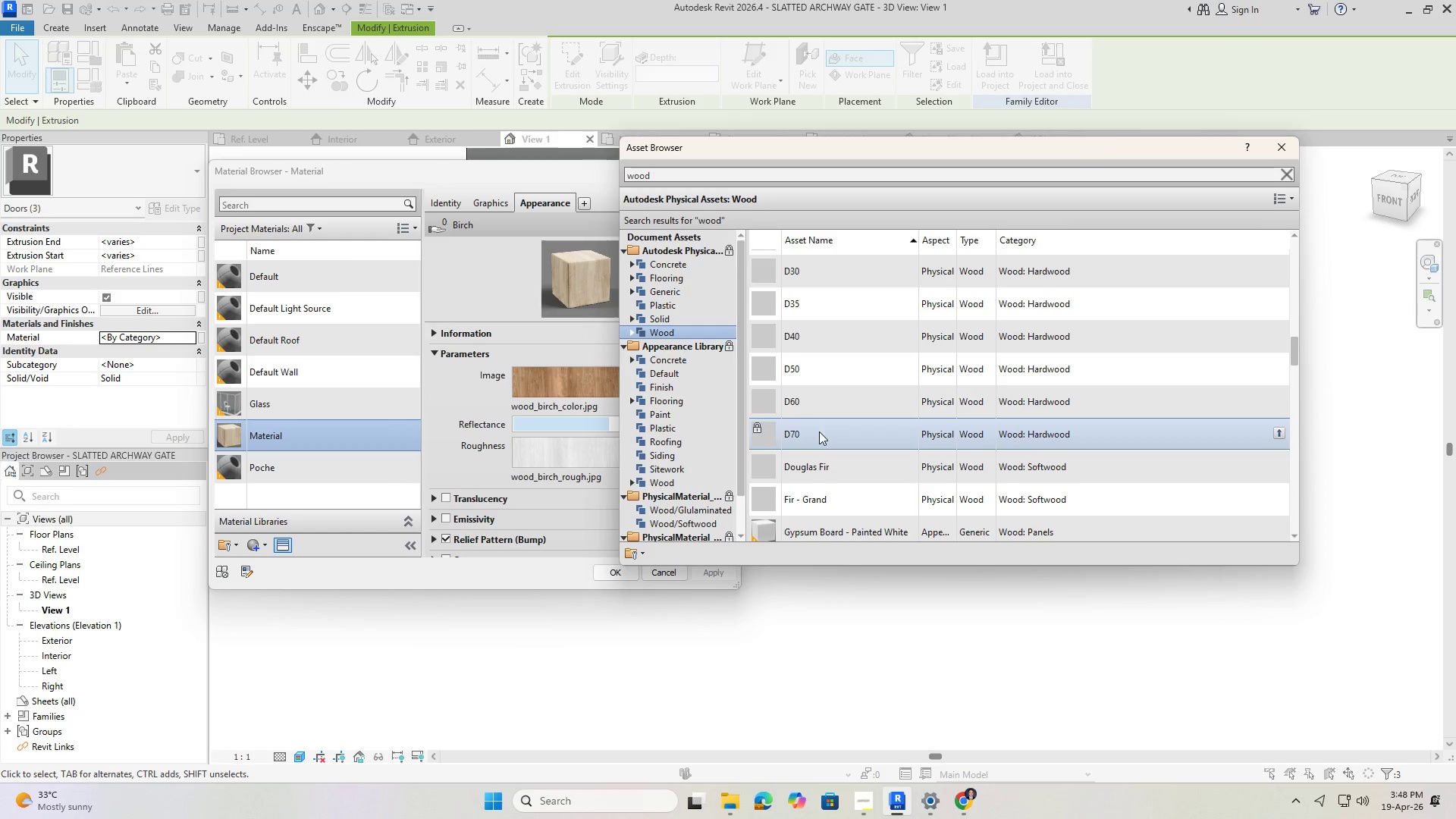 
scroll: coordinate [821, 434], scroll_direction: up, amount: 3.0
 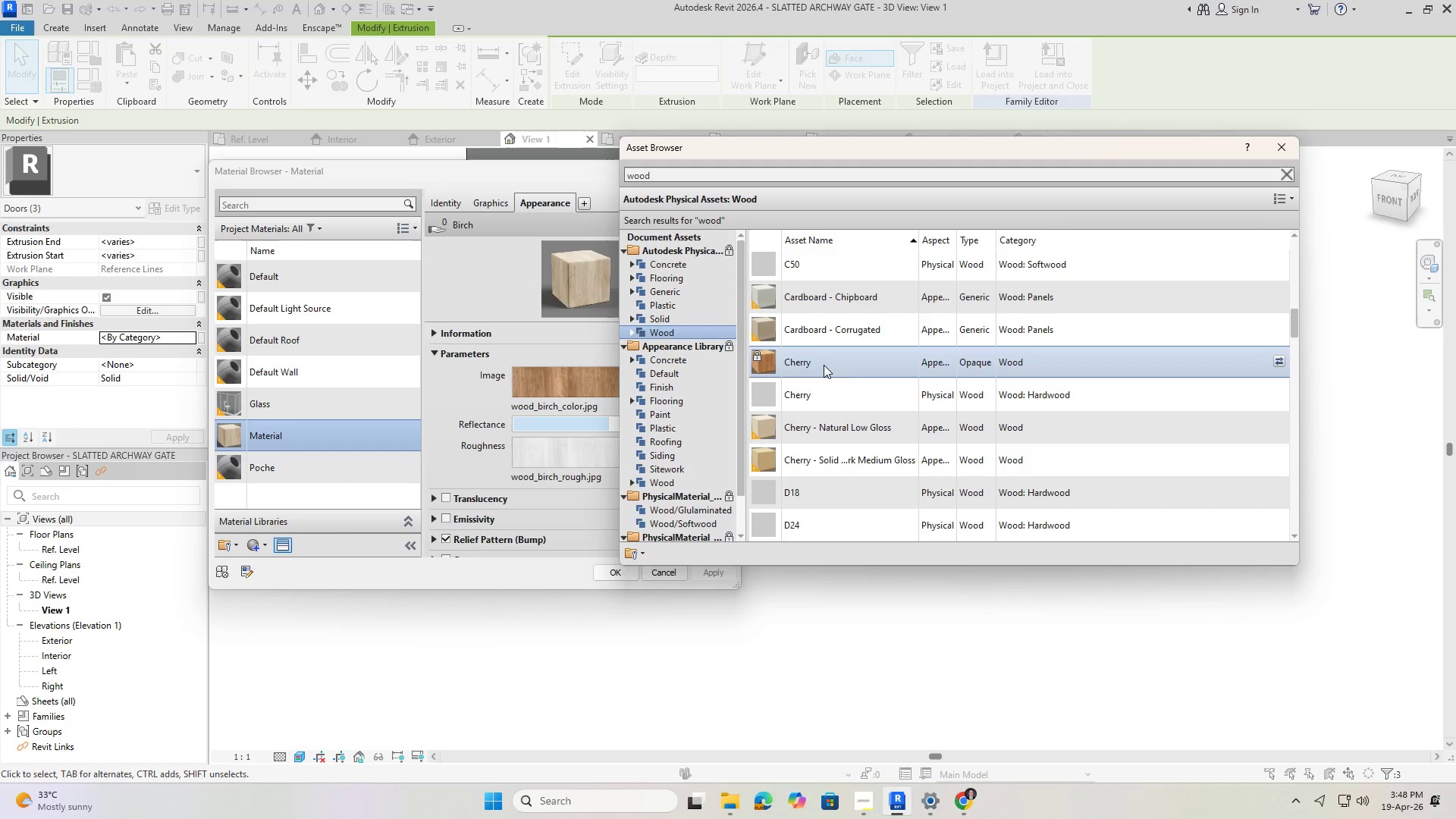 
left_click([824, 365])
 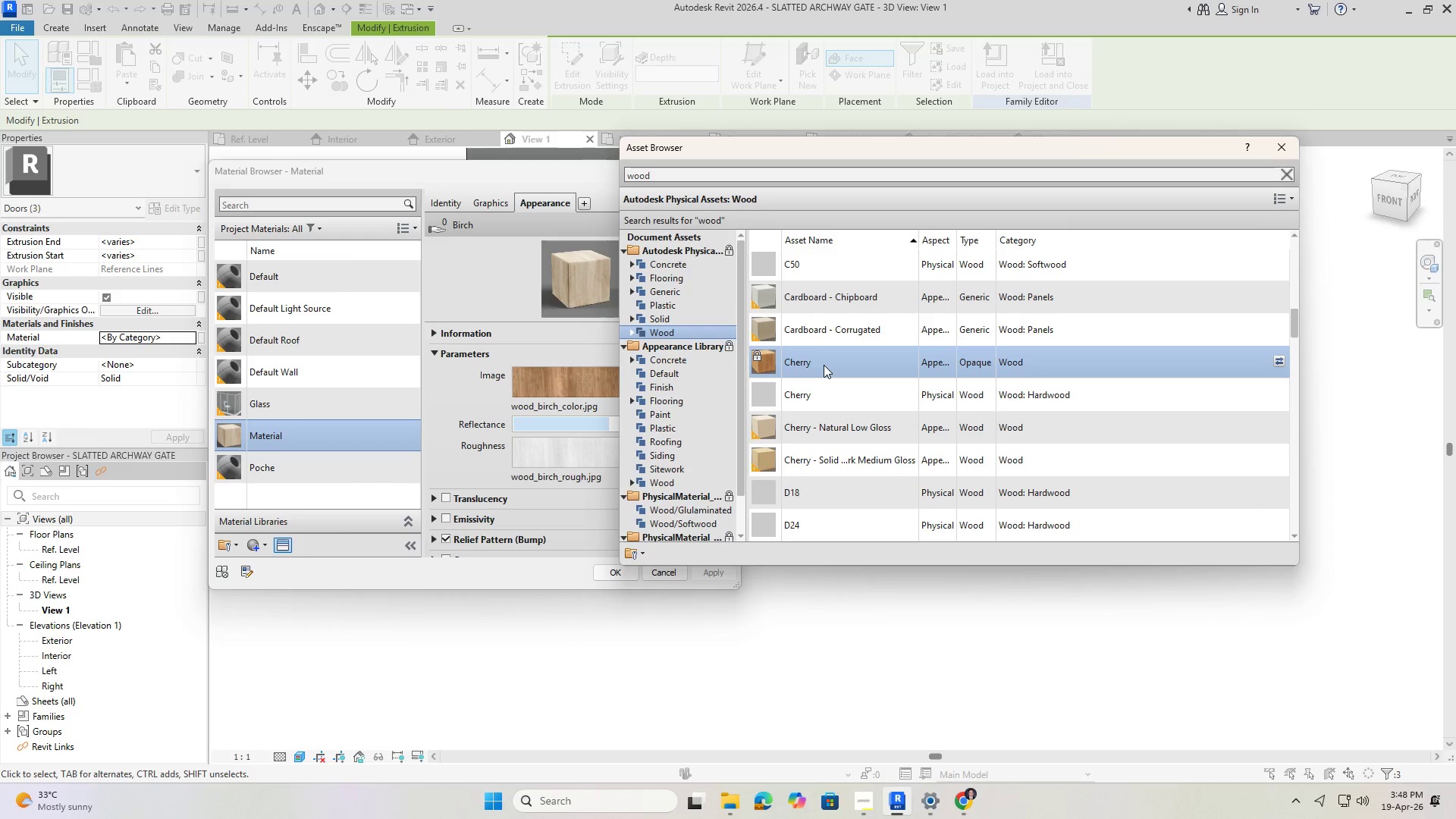 
double_click([824, 365])
 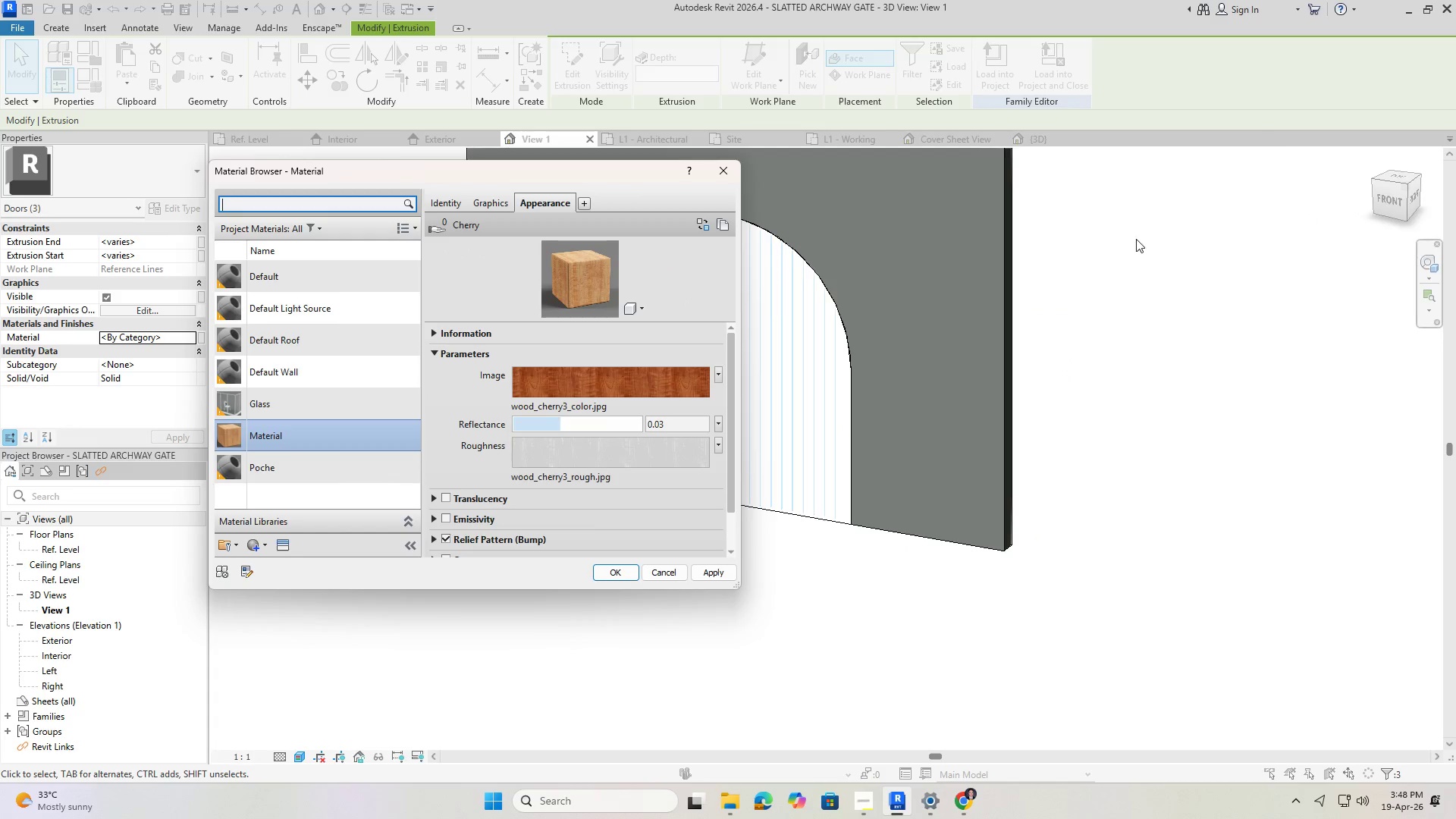 
left_click([704, 575])
 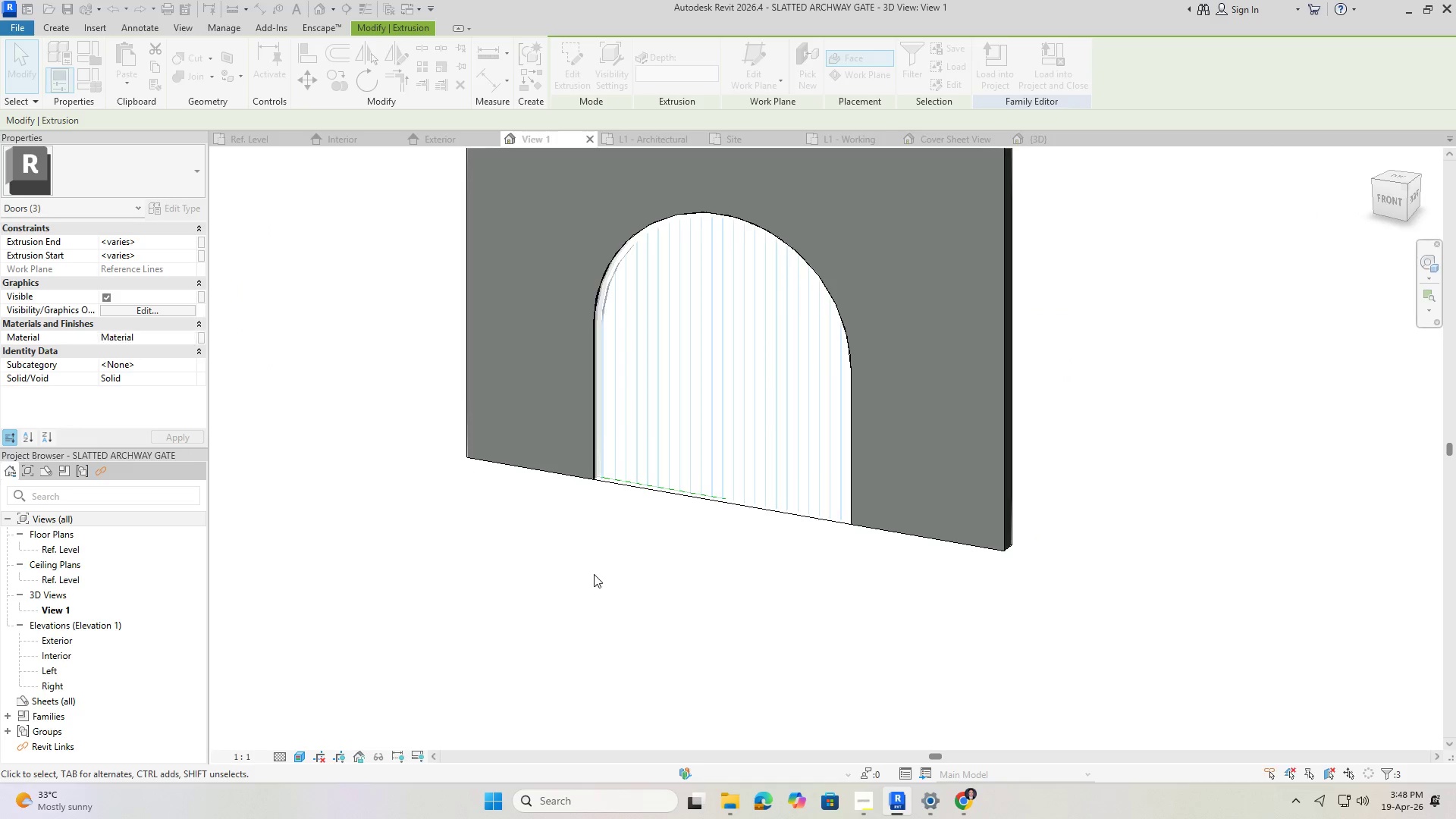 
triple_click([641, 689])
 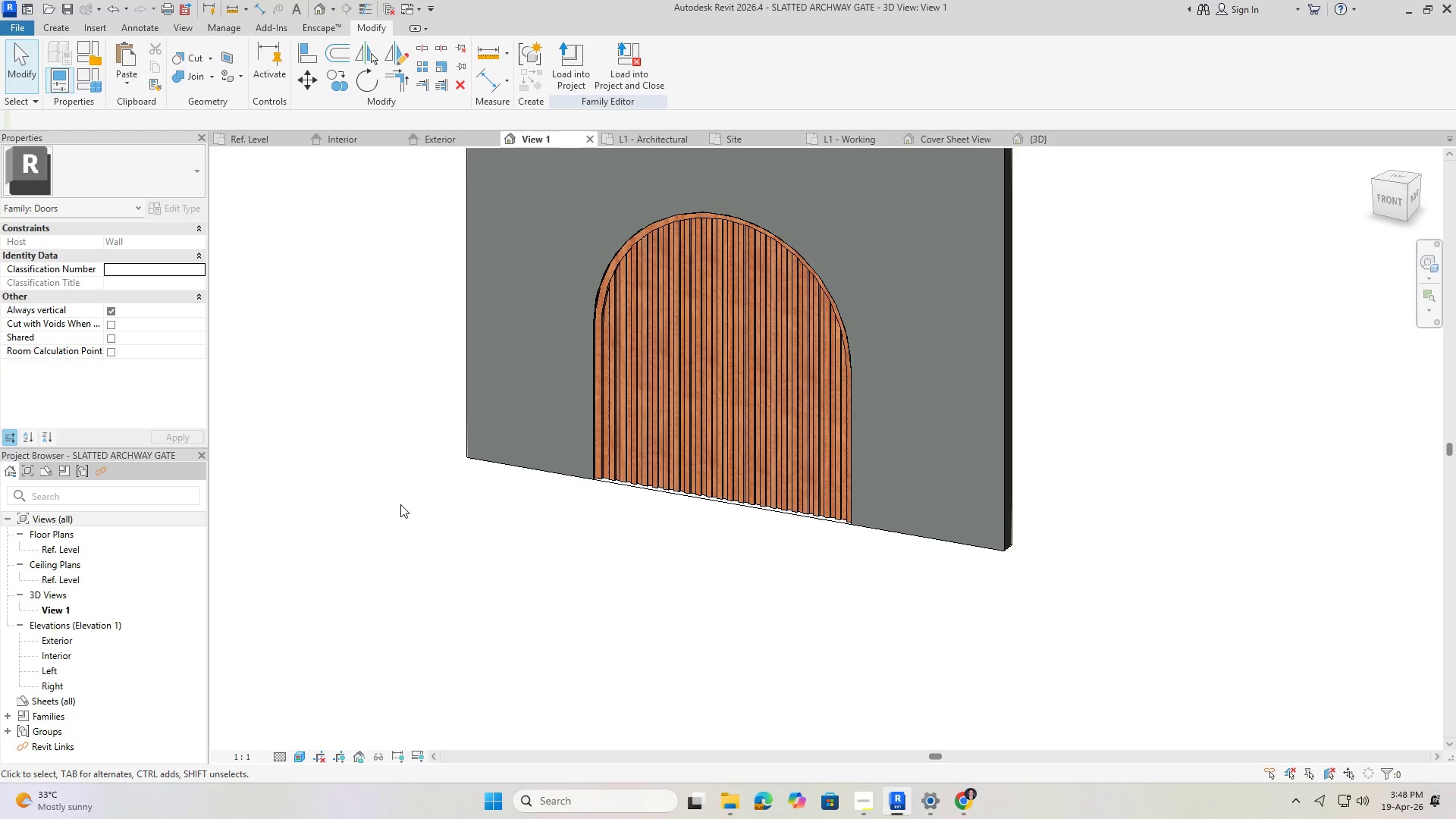 
key(Control+S)
 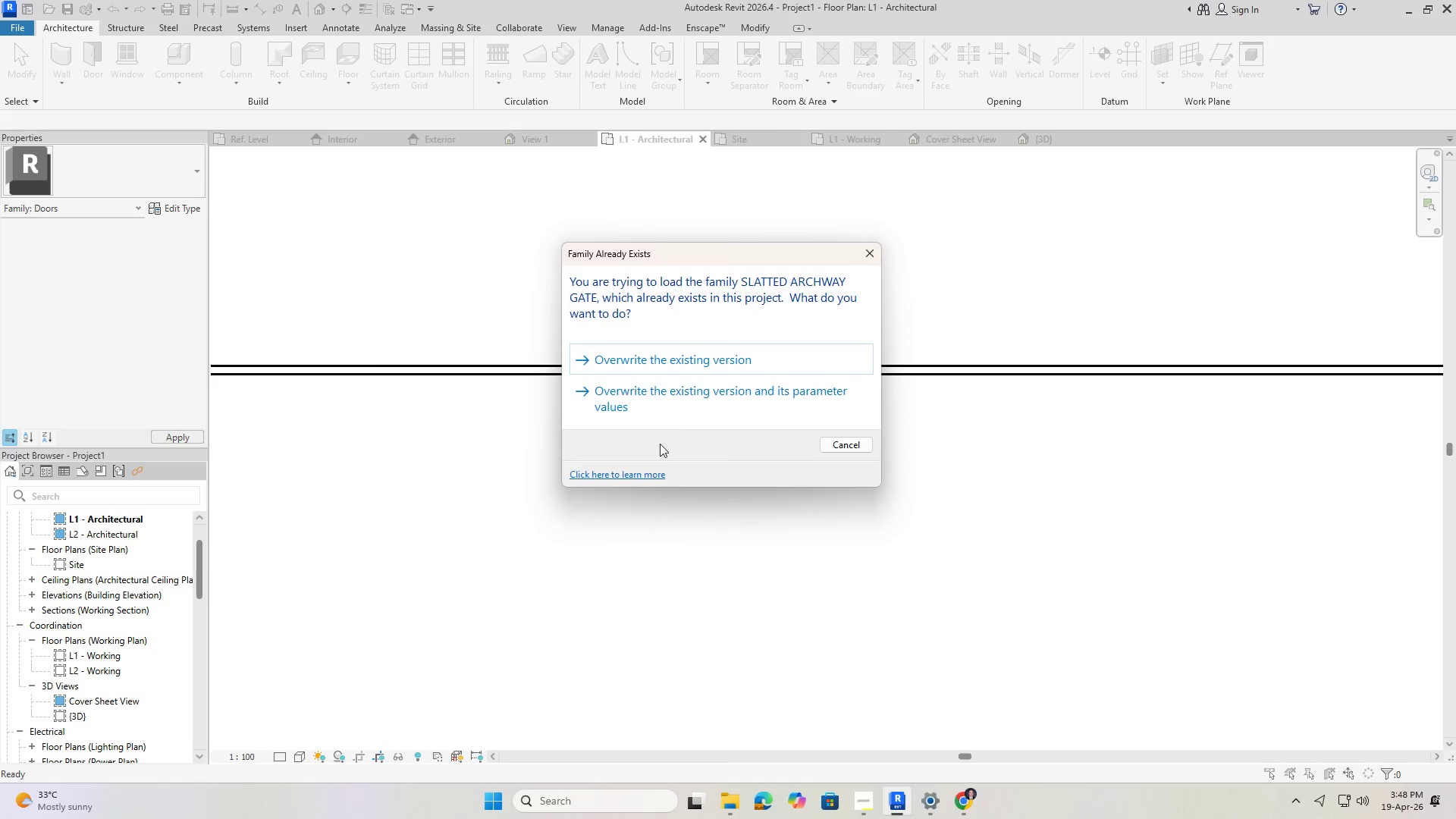 
left_click([686, 353])
 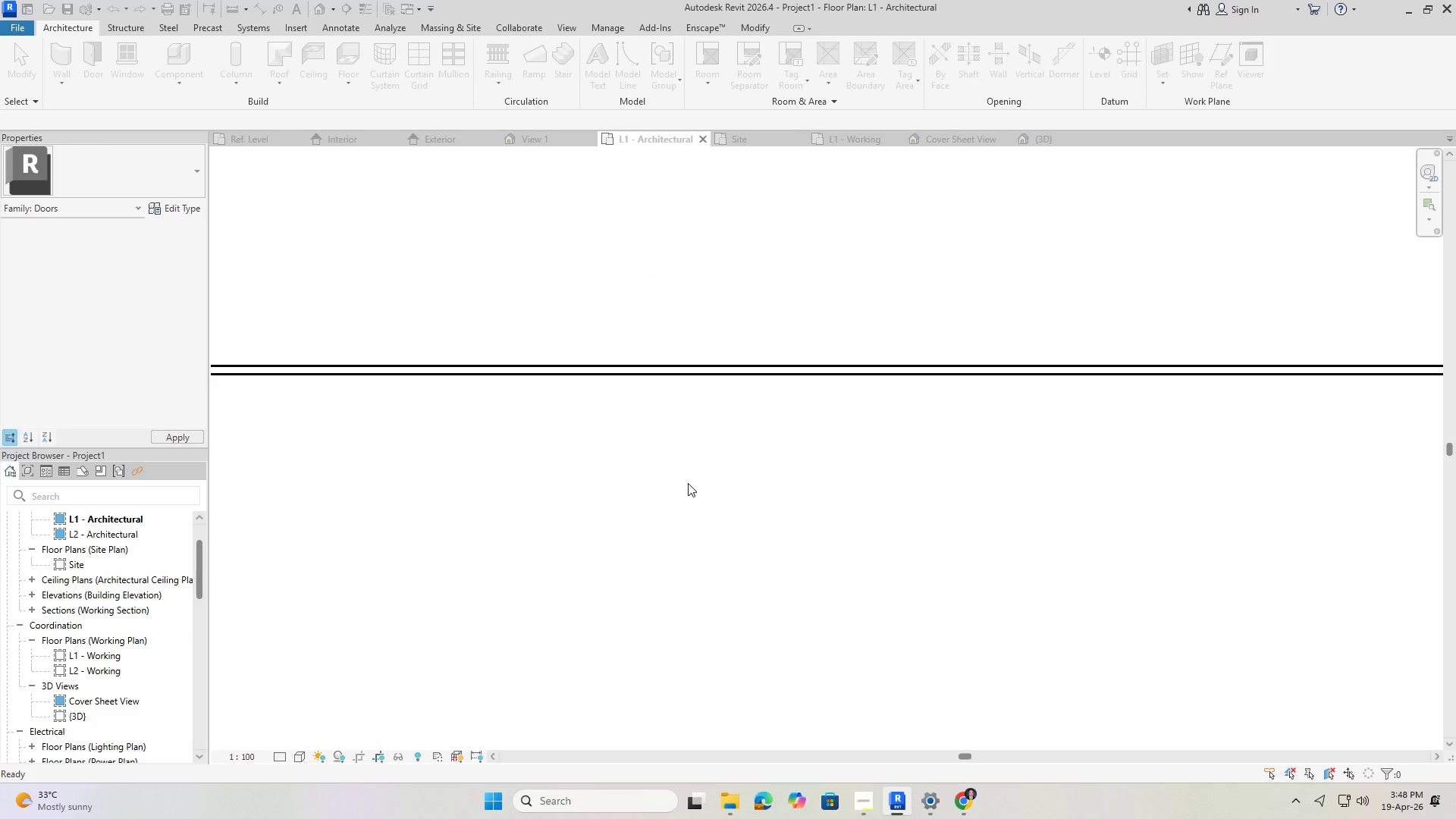 
scroll: coordinate [662, 422], scroll_direction: down, amount: 14.0
 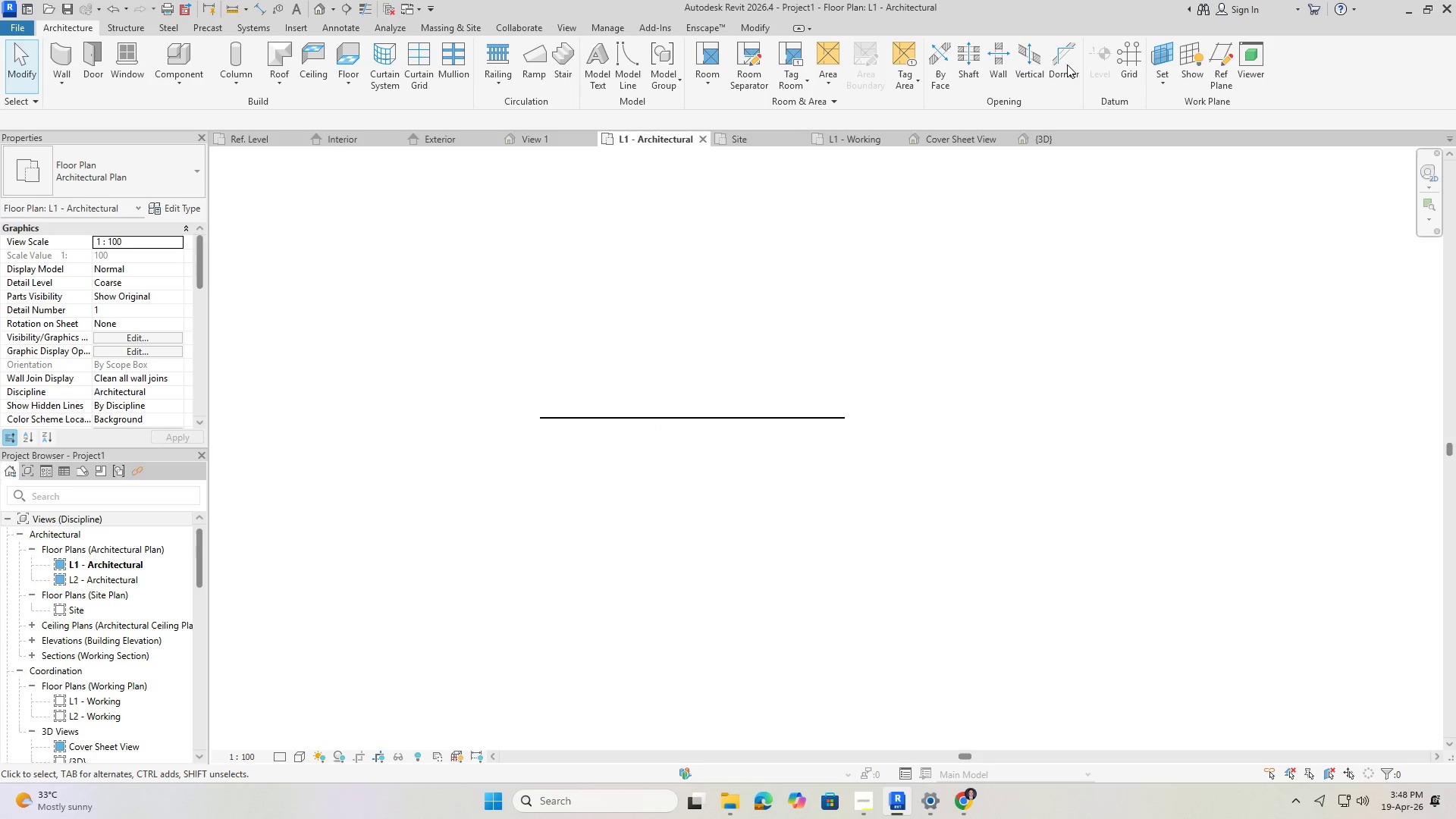 
left_click([1042, 137])
 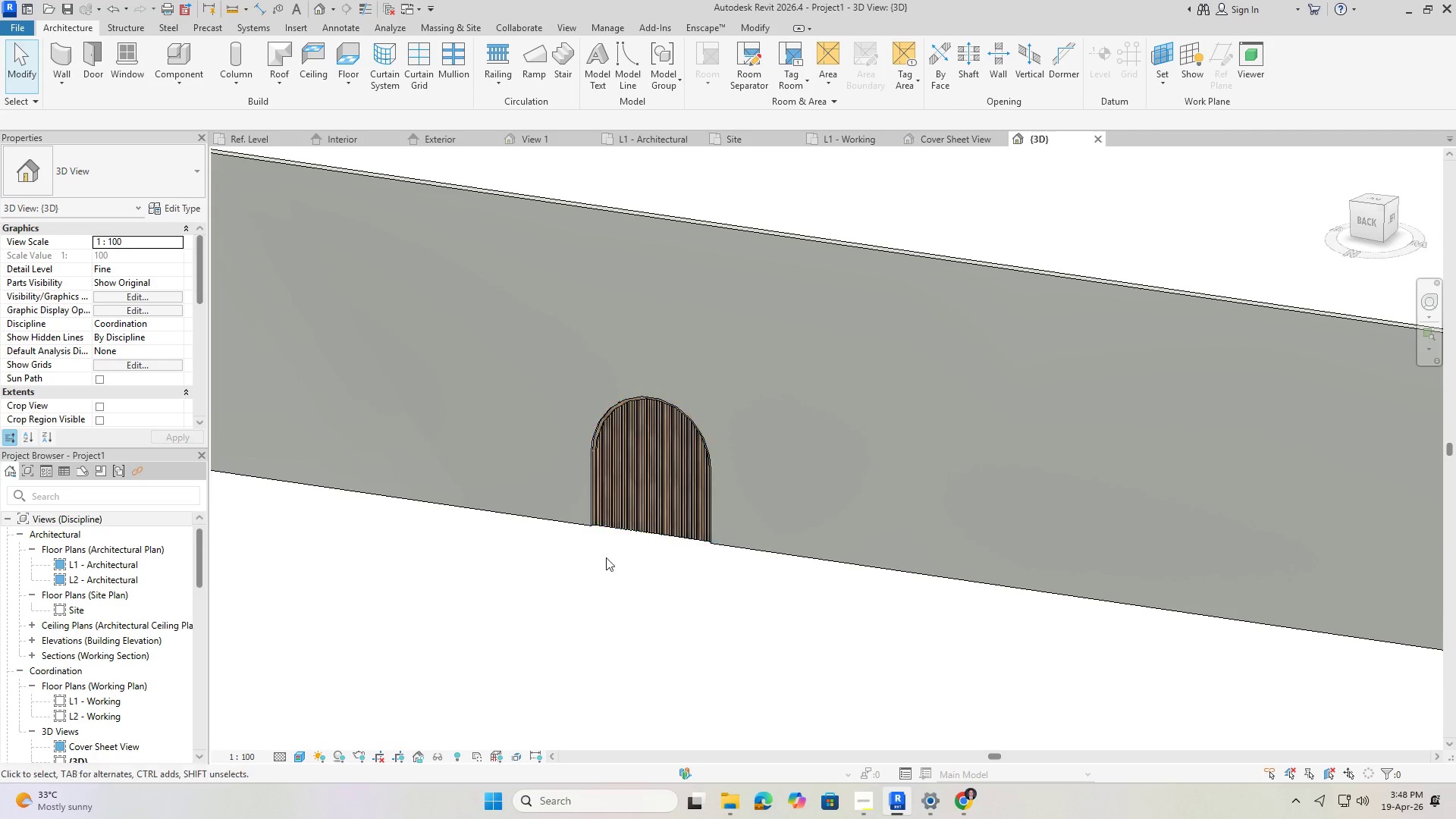 
left_click([588, 610])
 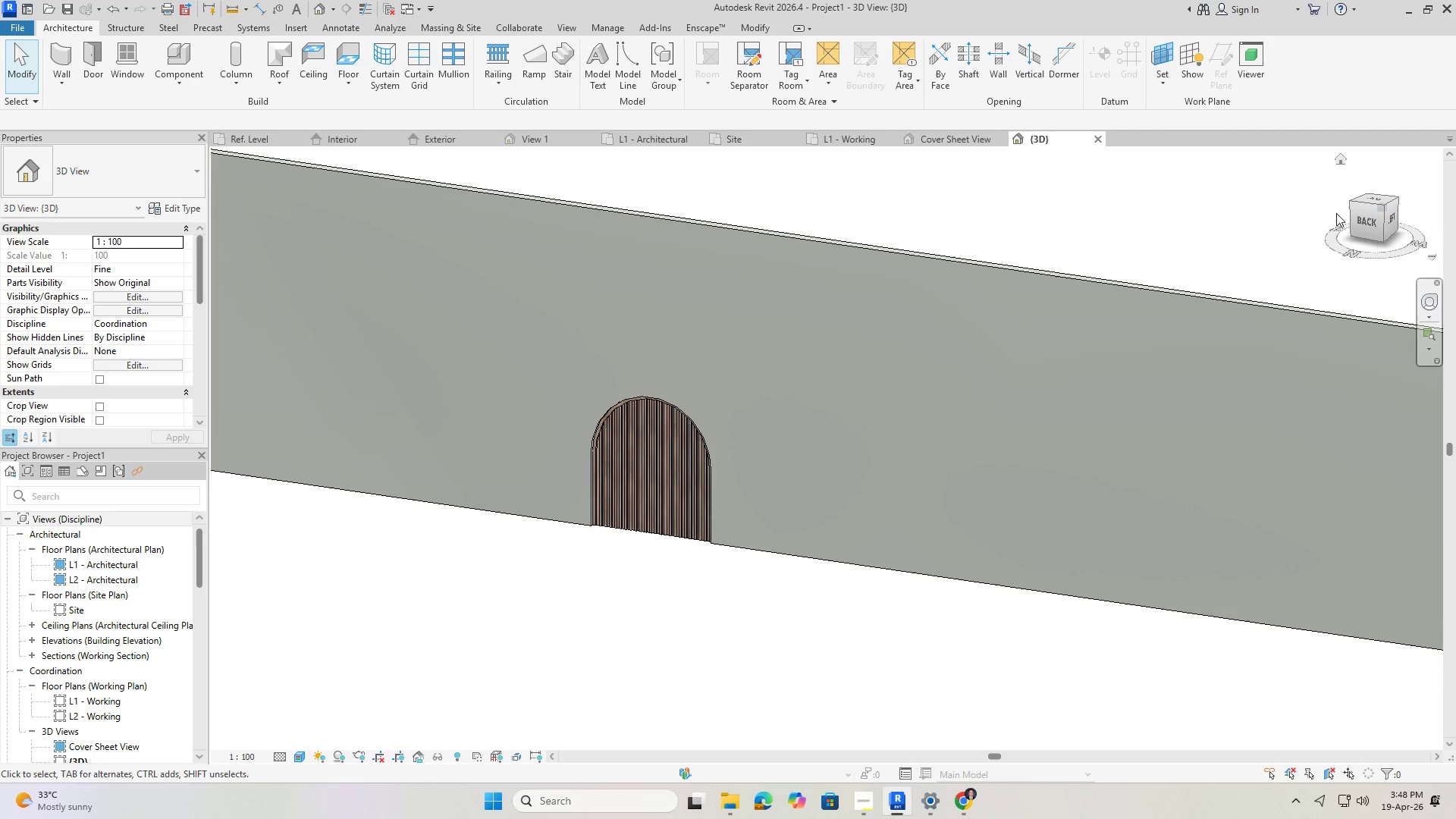 
left_click([1365, 218])
 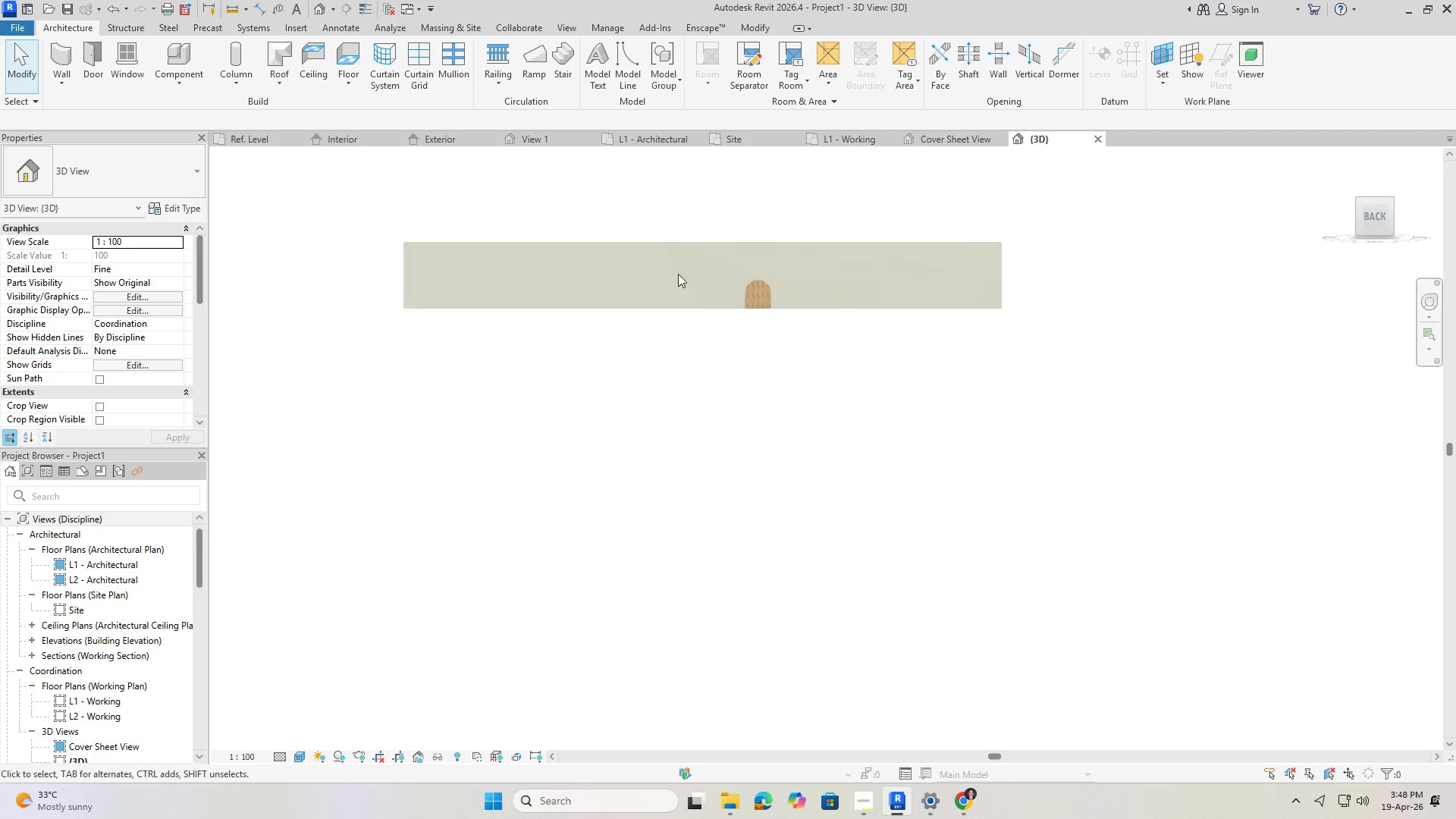 
scroll: coordinate [804, 332], scroll_direction: up, amount: 22.0
 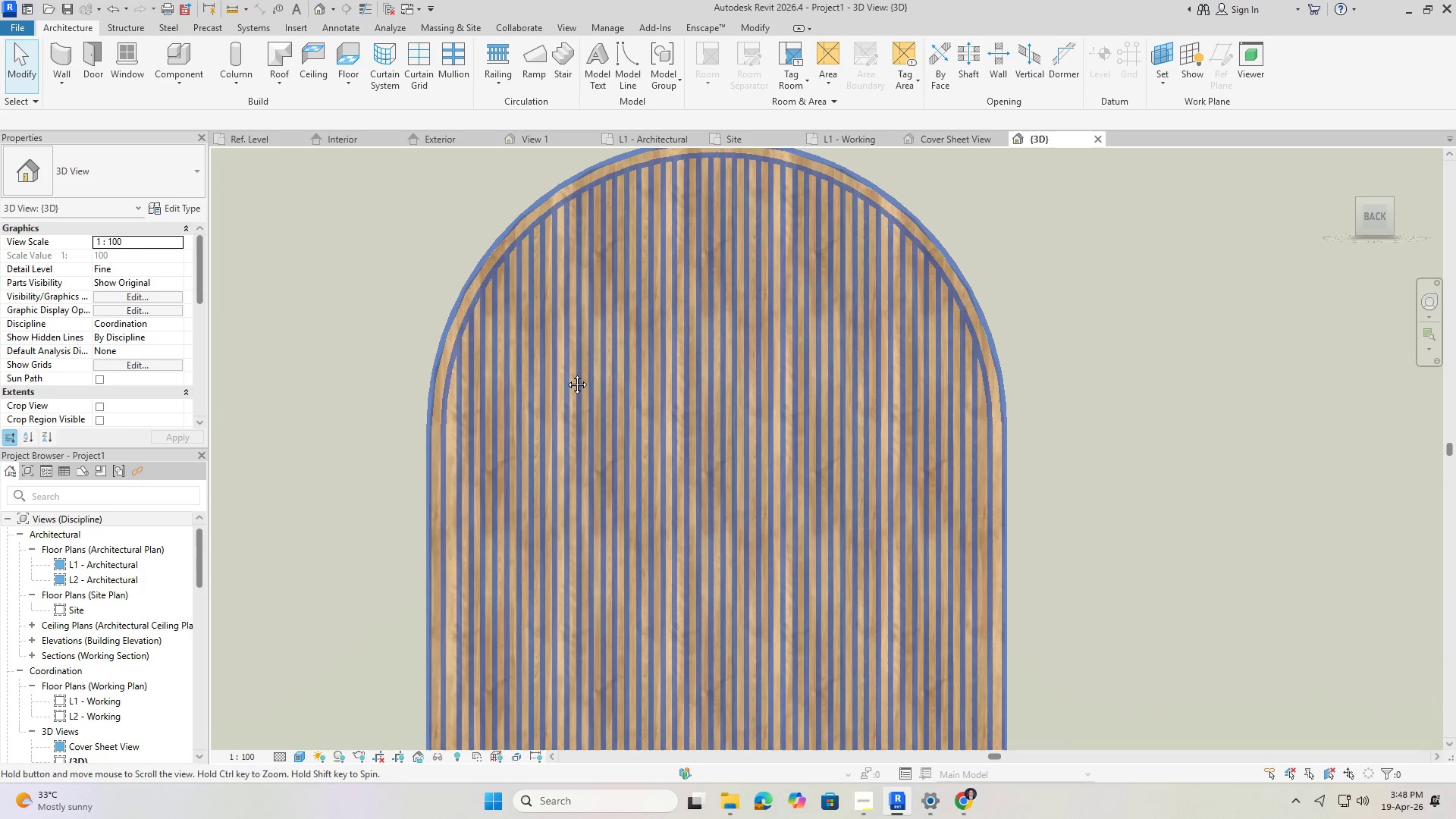 
scroll: coordinate [572, 356], scroll_direction: down, amount: 1.0
 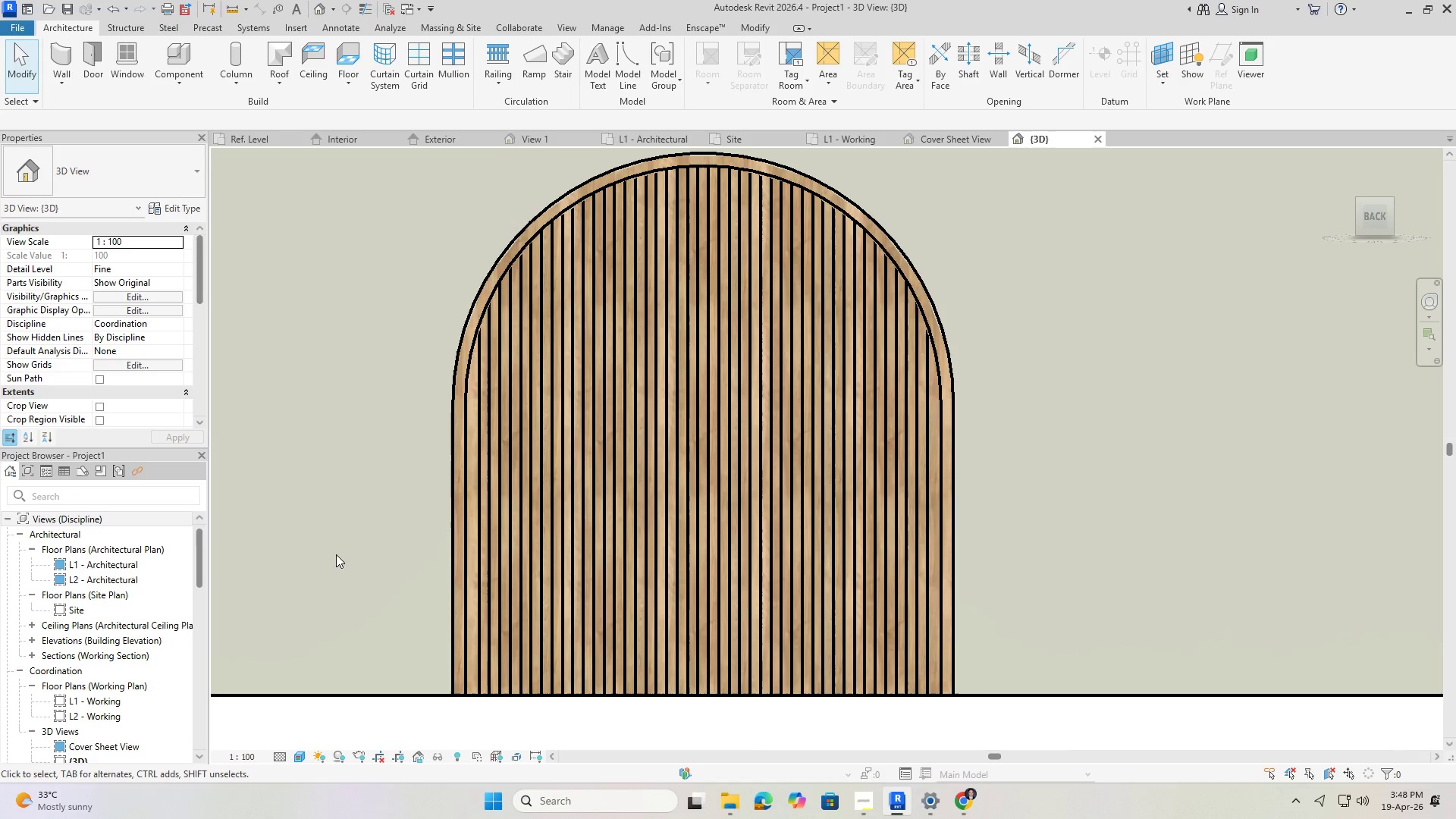 
type(RR)
 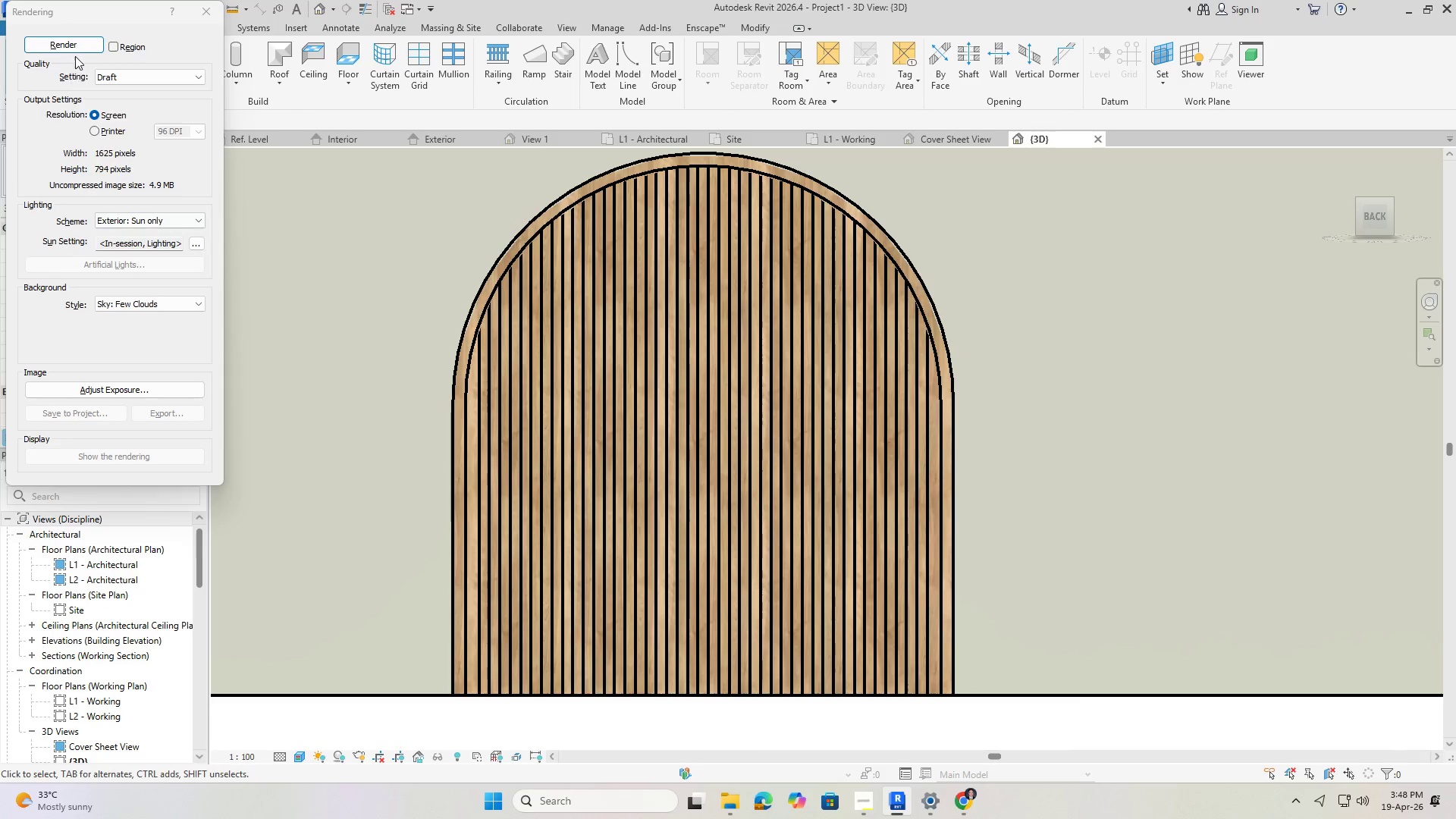 
left_click([76, 52])
 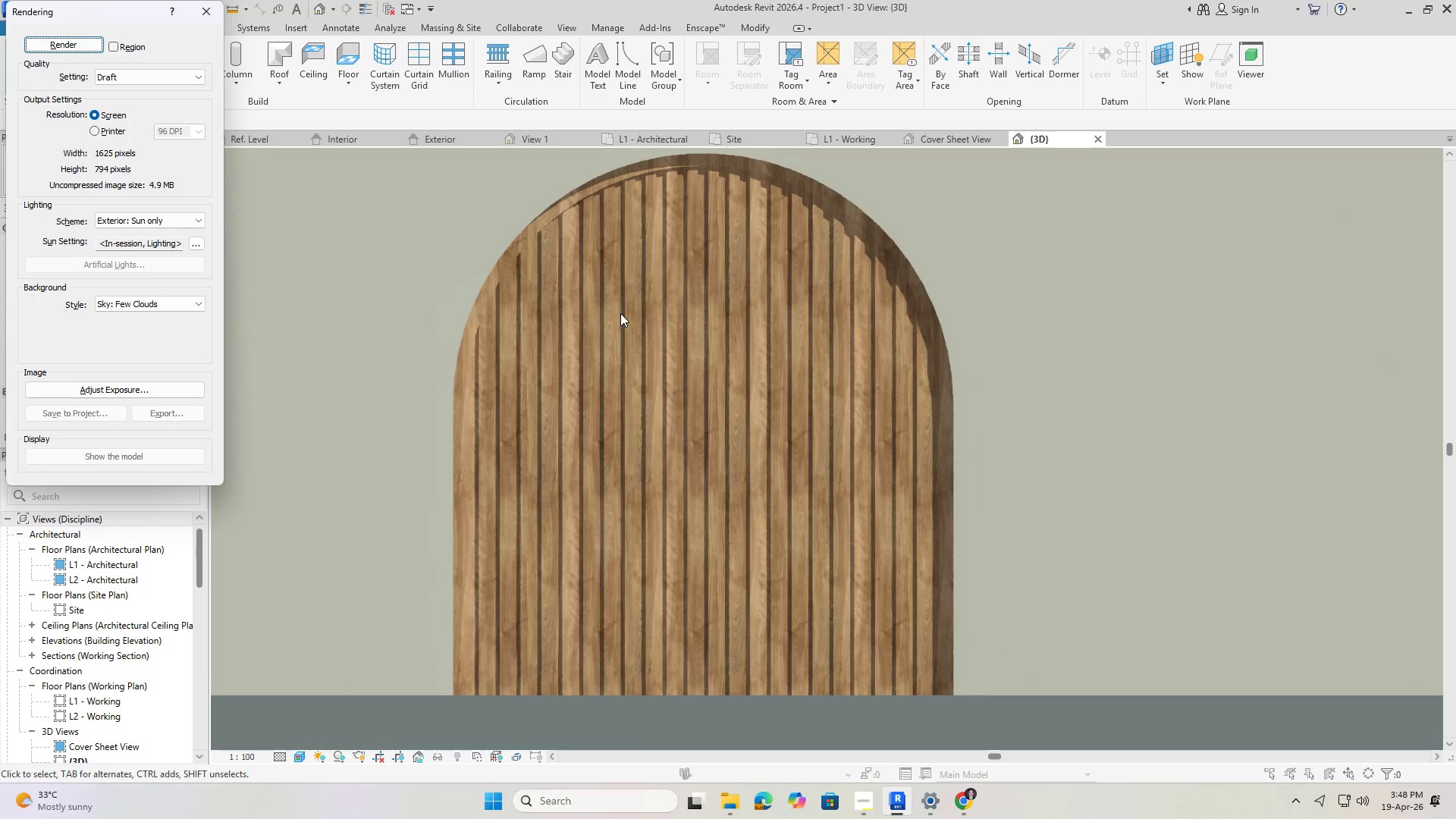 
key(Escape)
 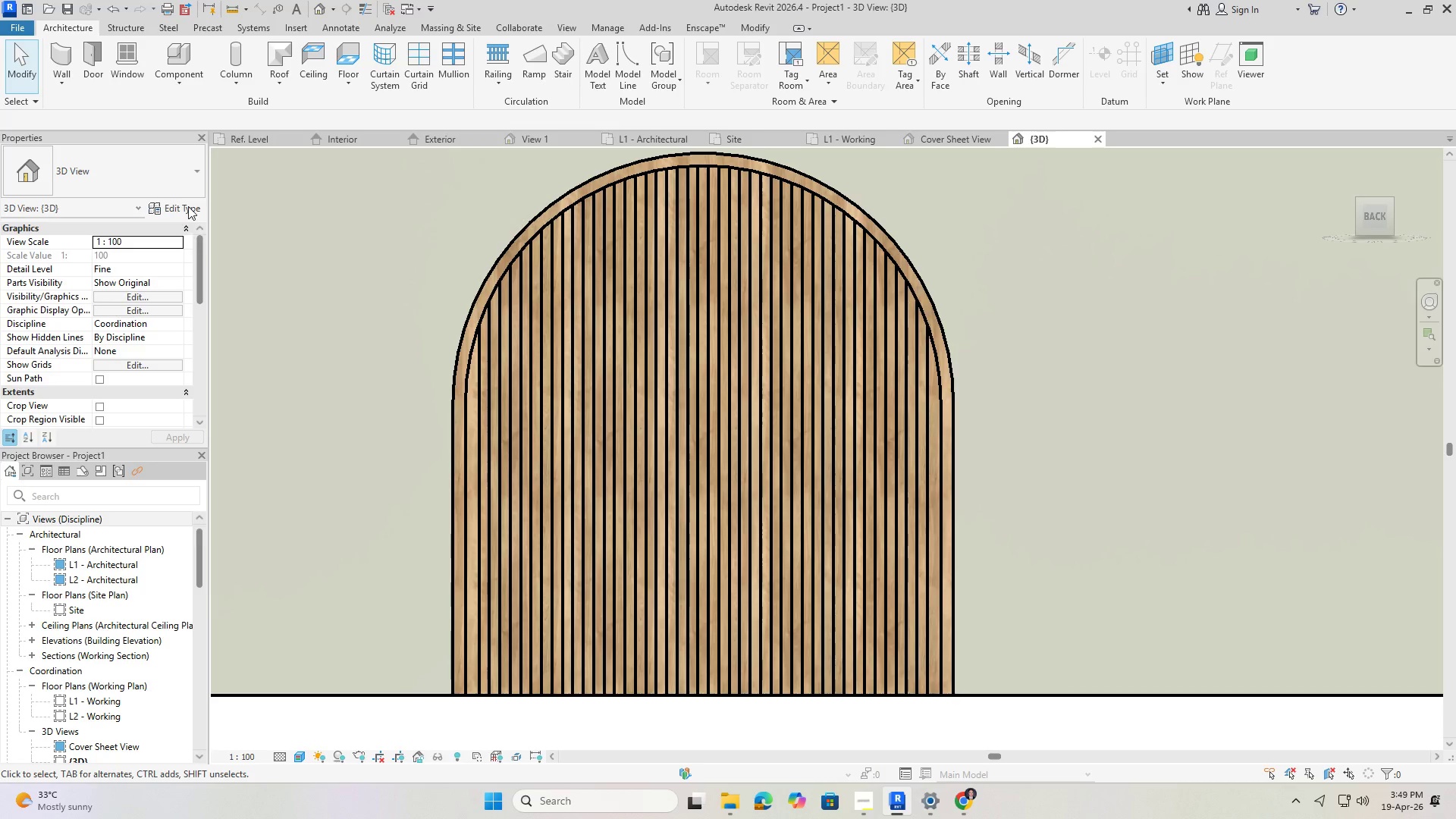 
left_click([189, 202])
 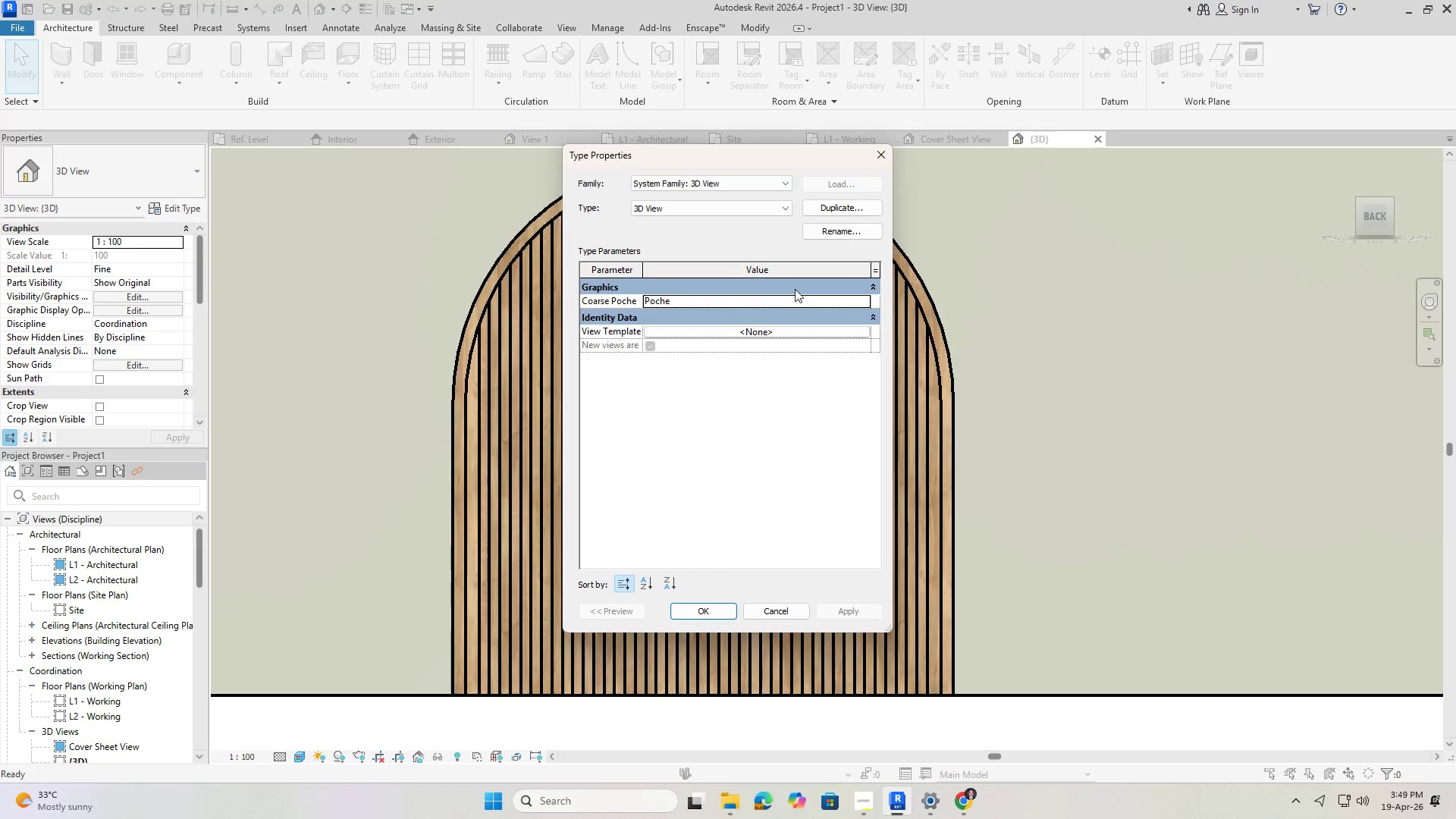 
key(Escape)
 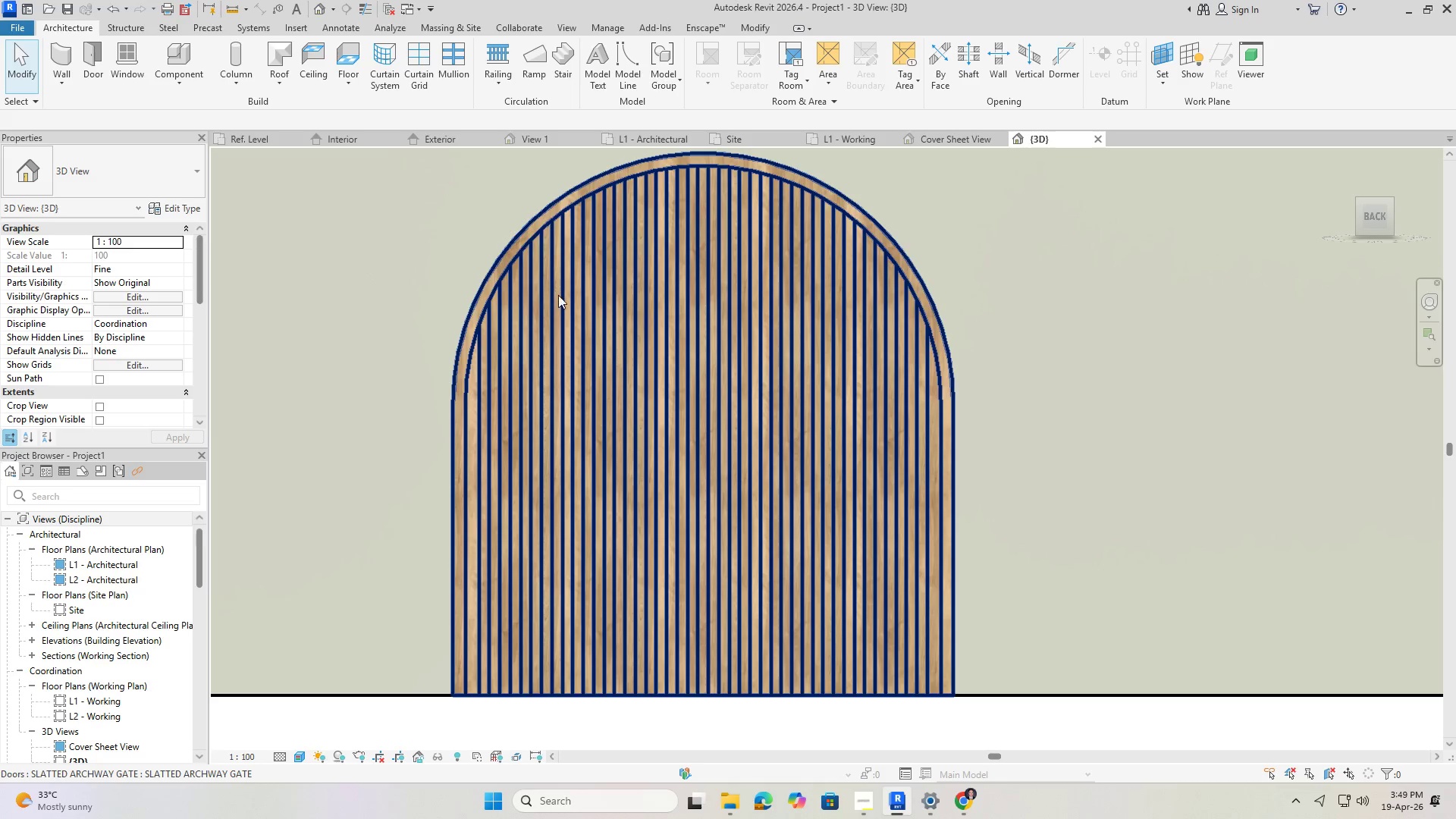 
type(RR)
 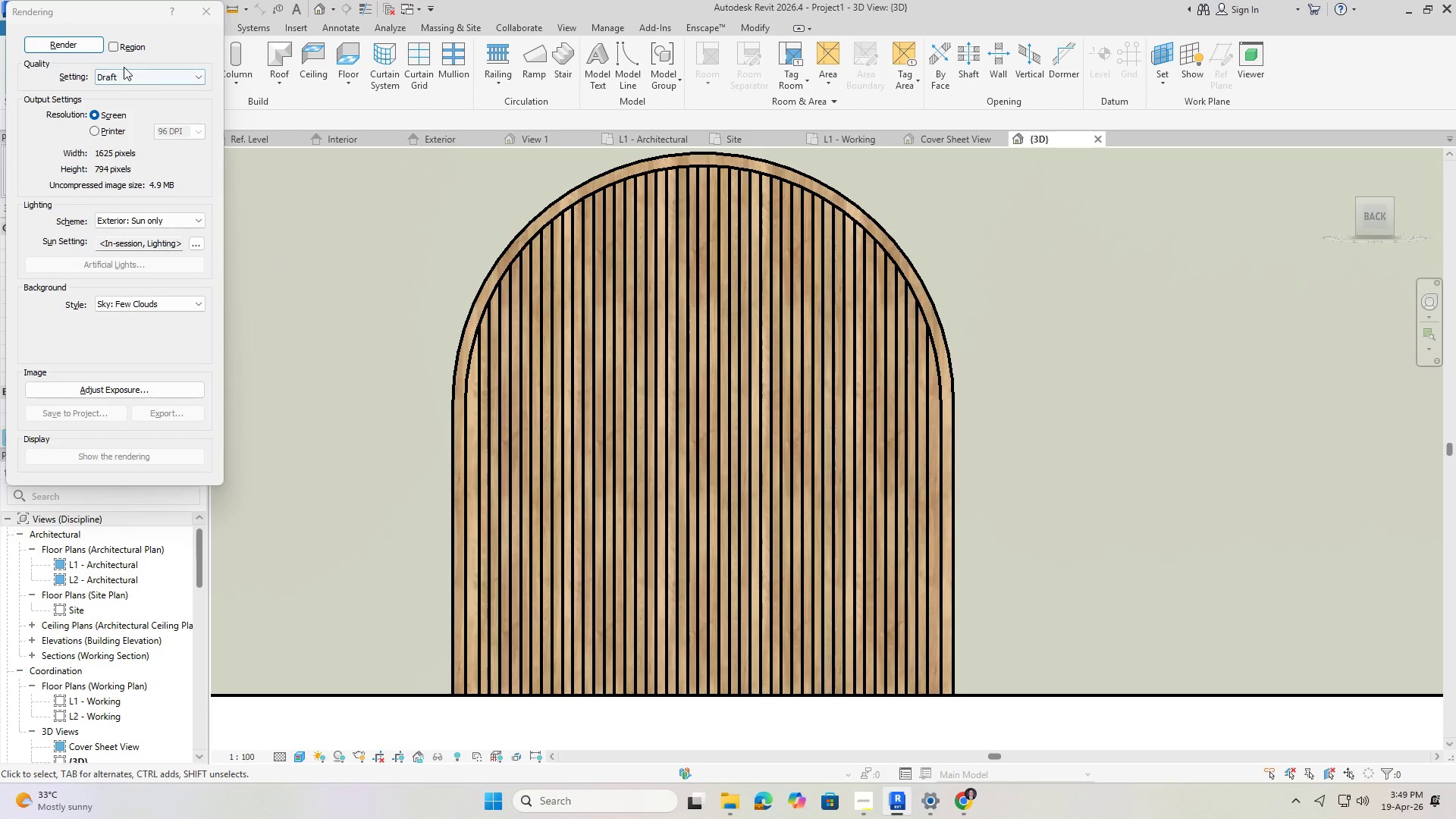 
left_click([117, 73])
 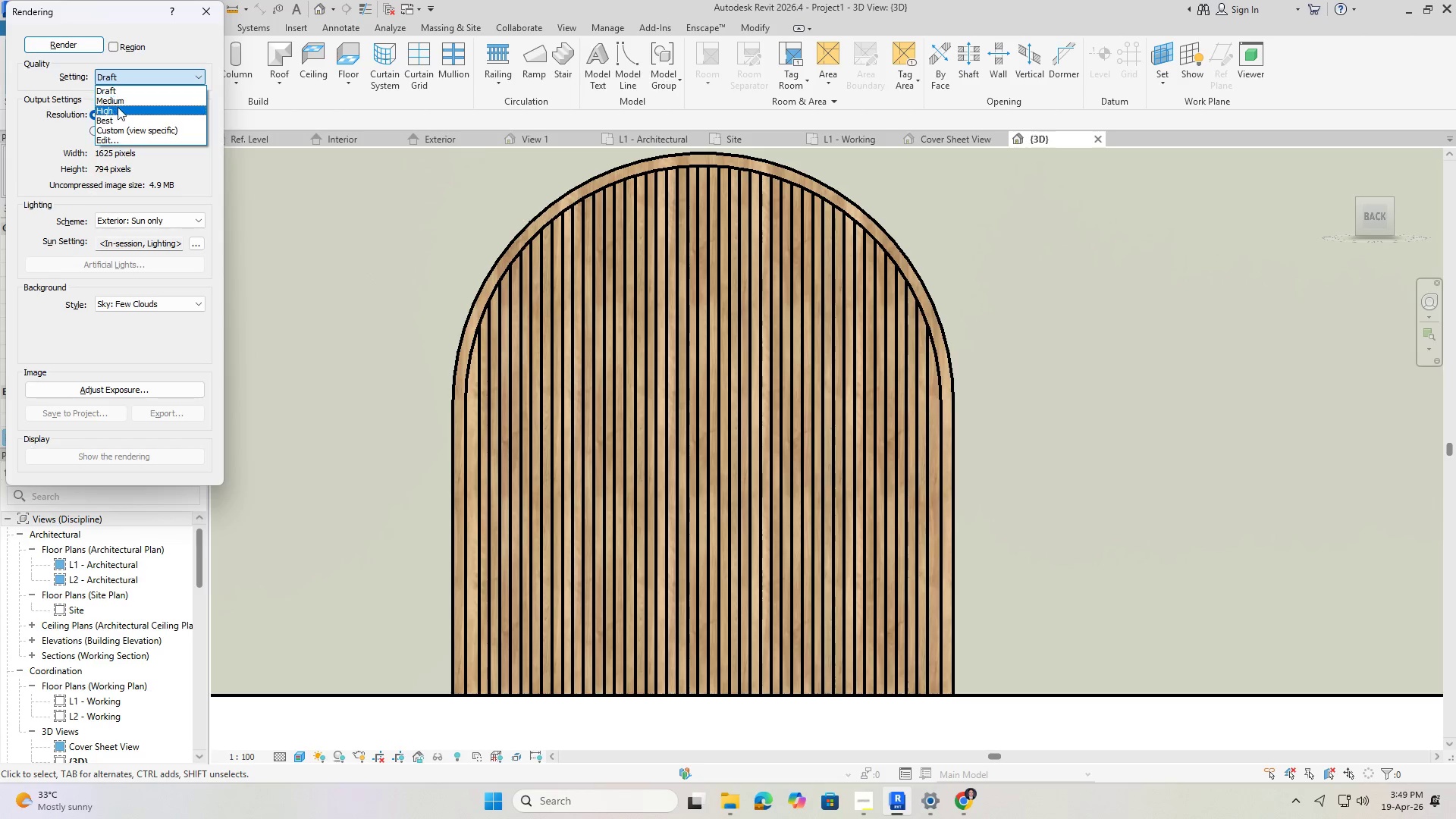 
left_click([118, 108])
 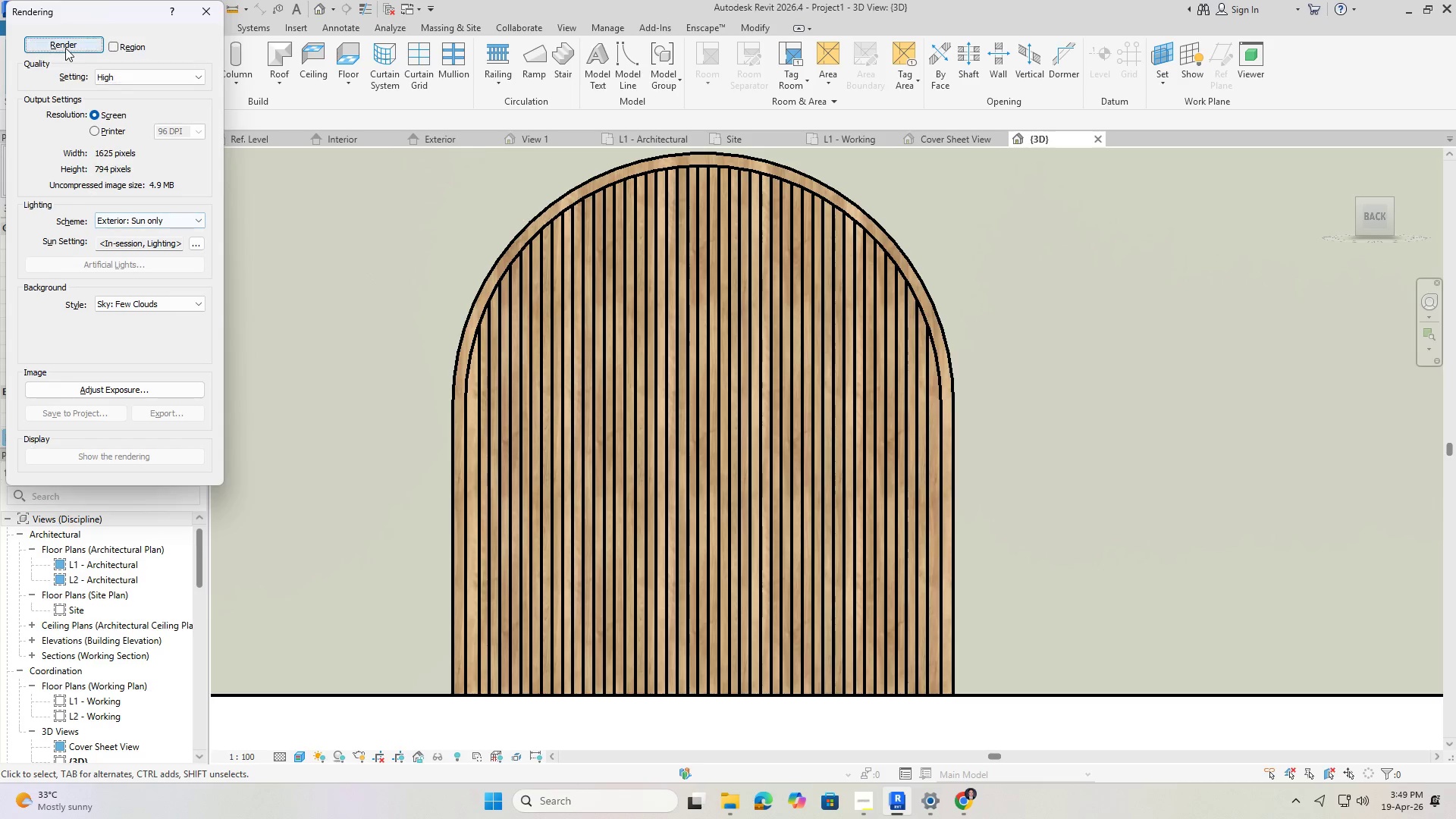 
mouse_move([222, 128])
 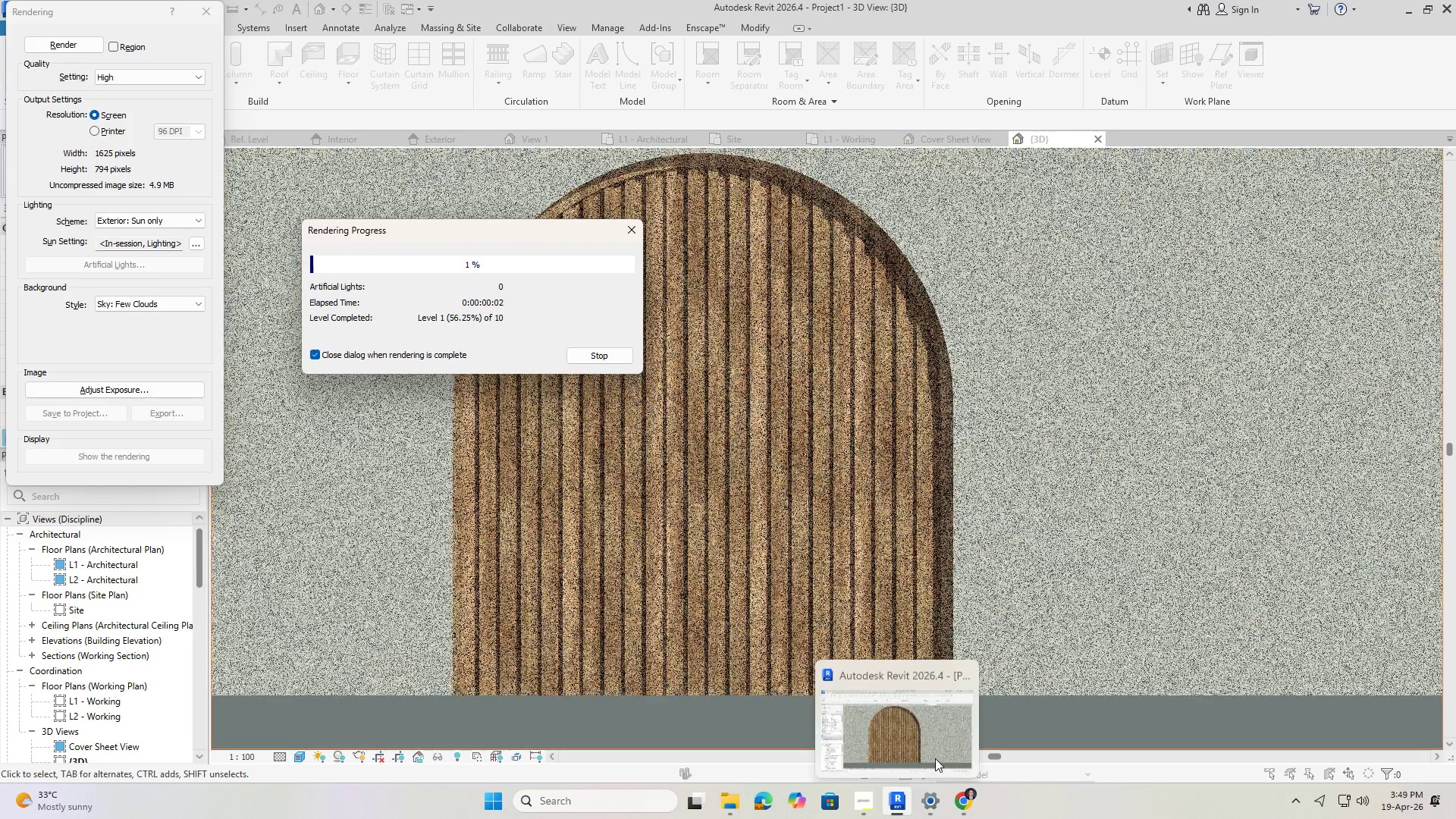 
left_click([859, 805])